 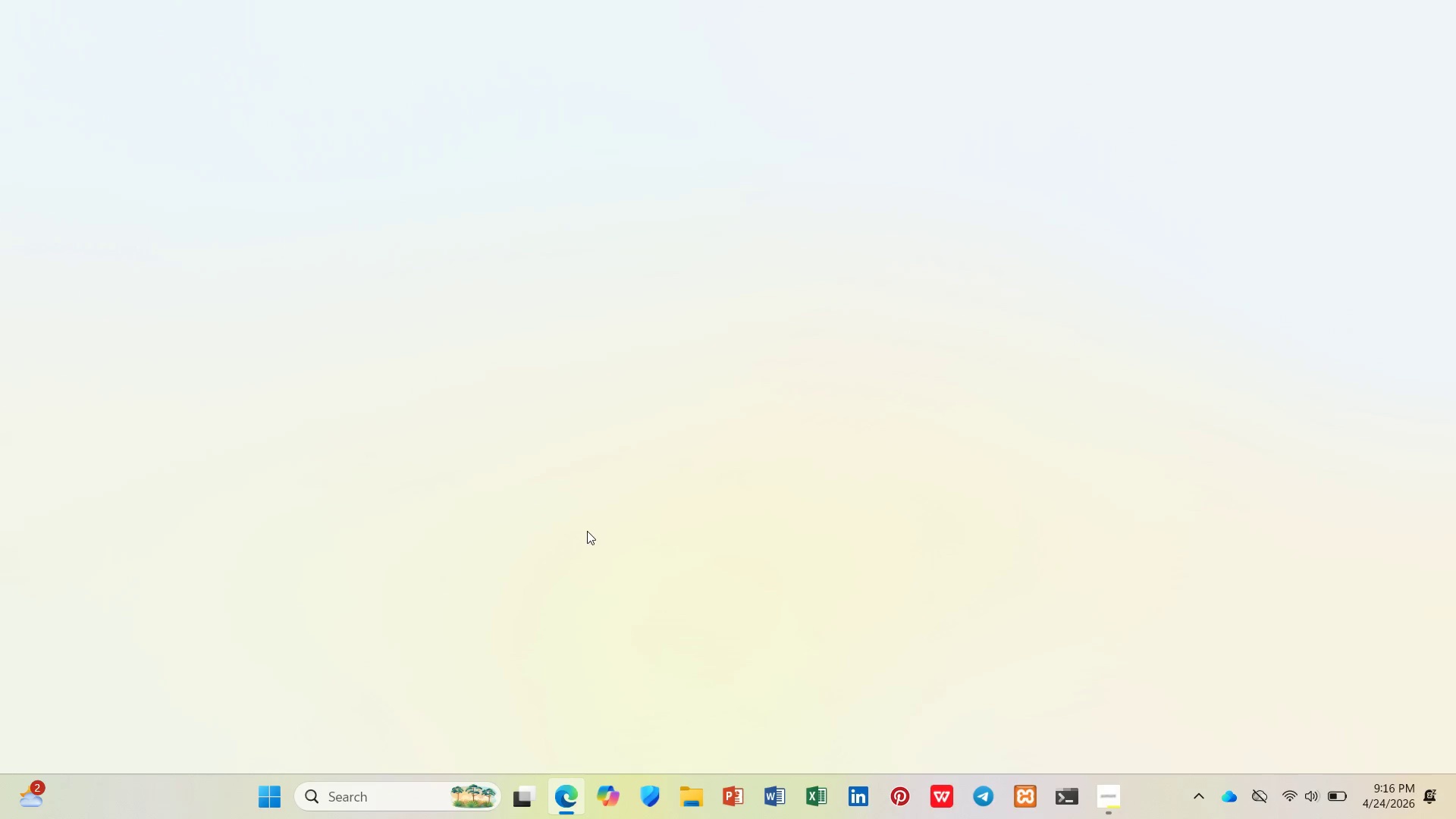 
type(odoo)
 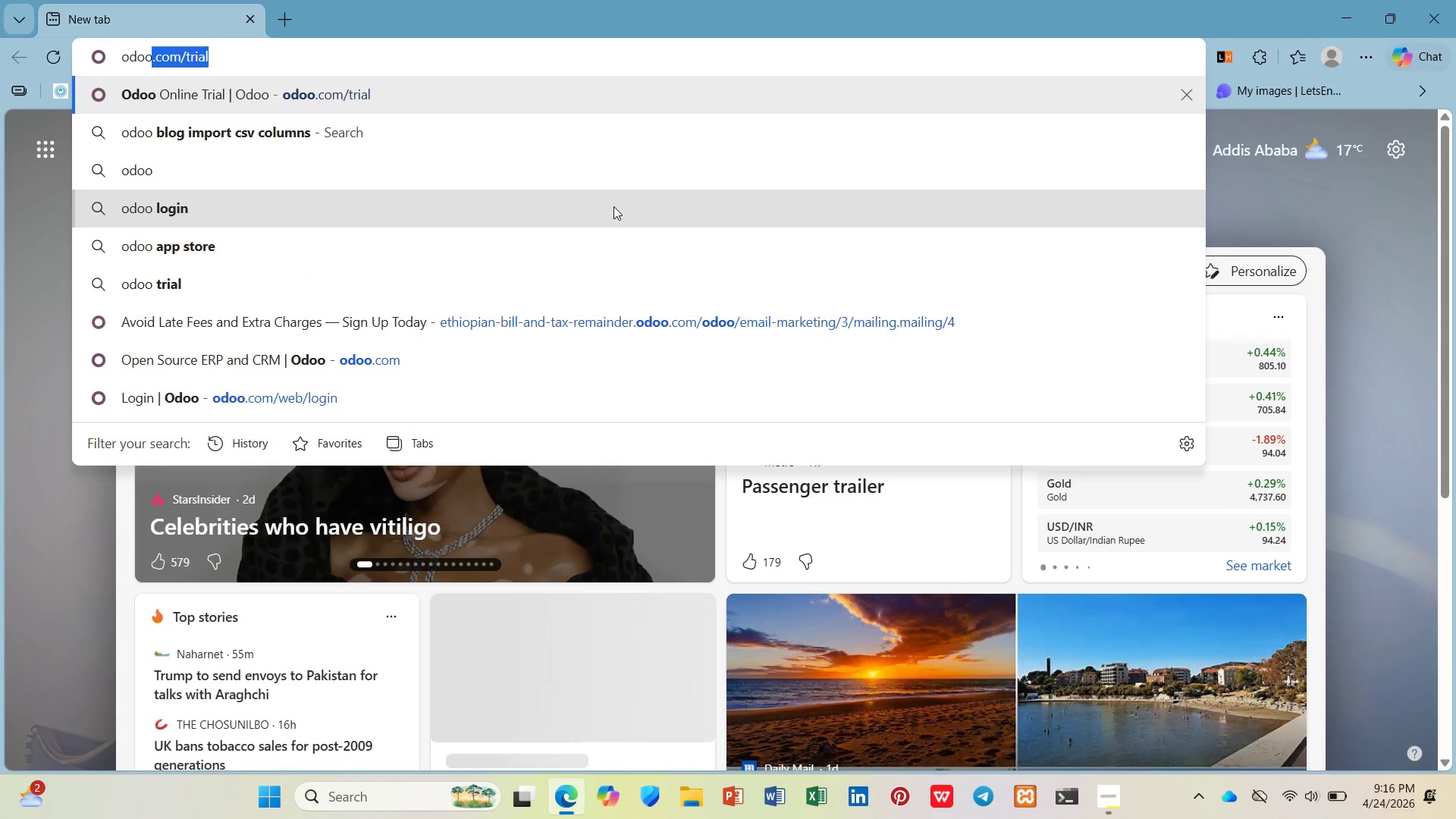 
key(Enter)
 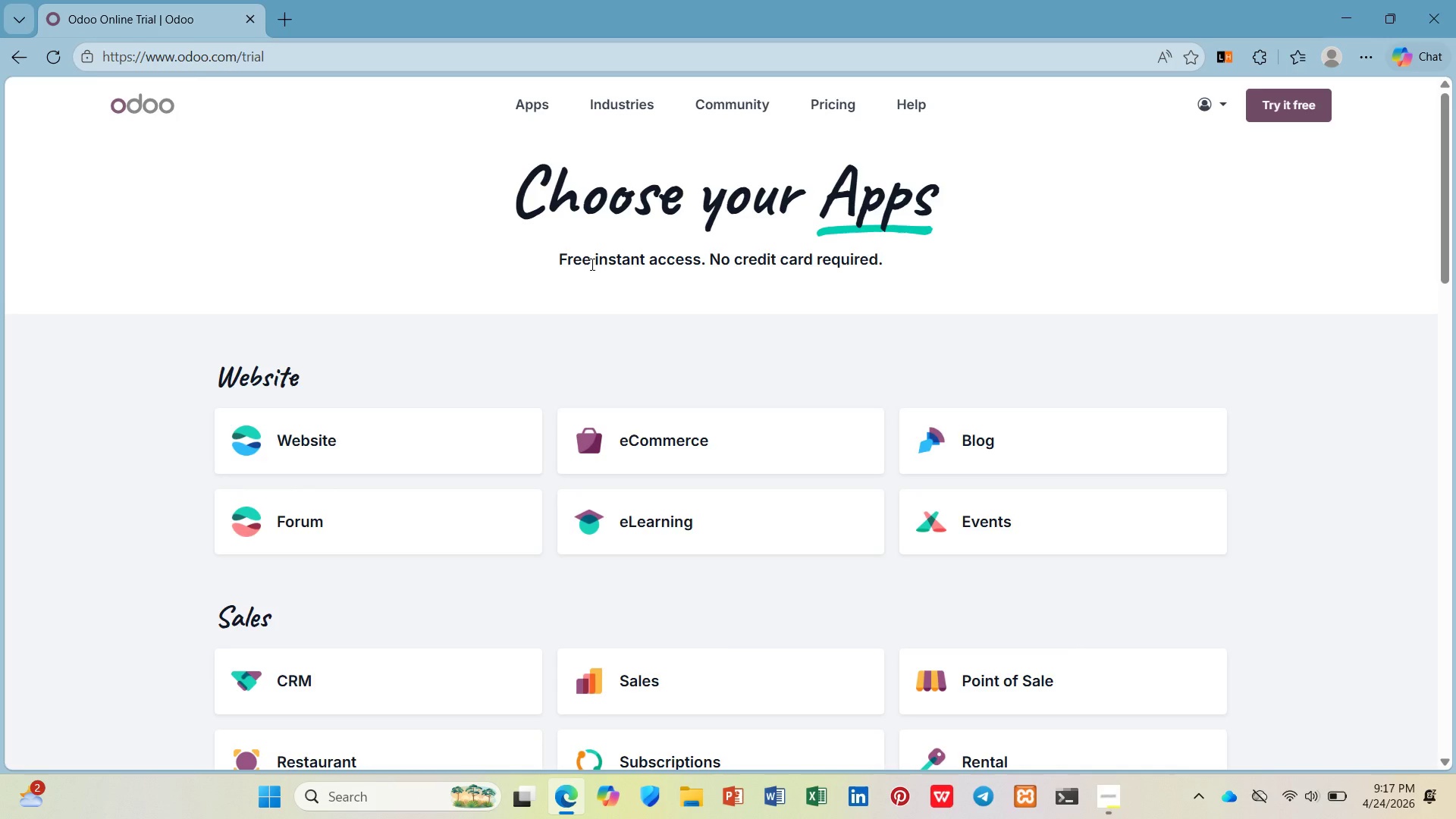 
wait(23.28)
 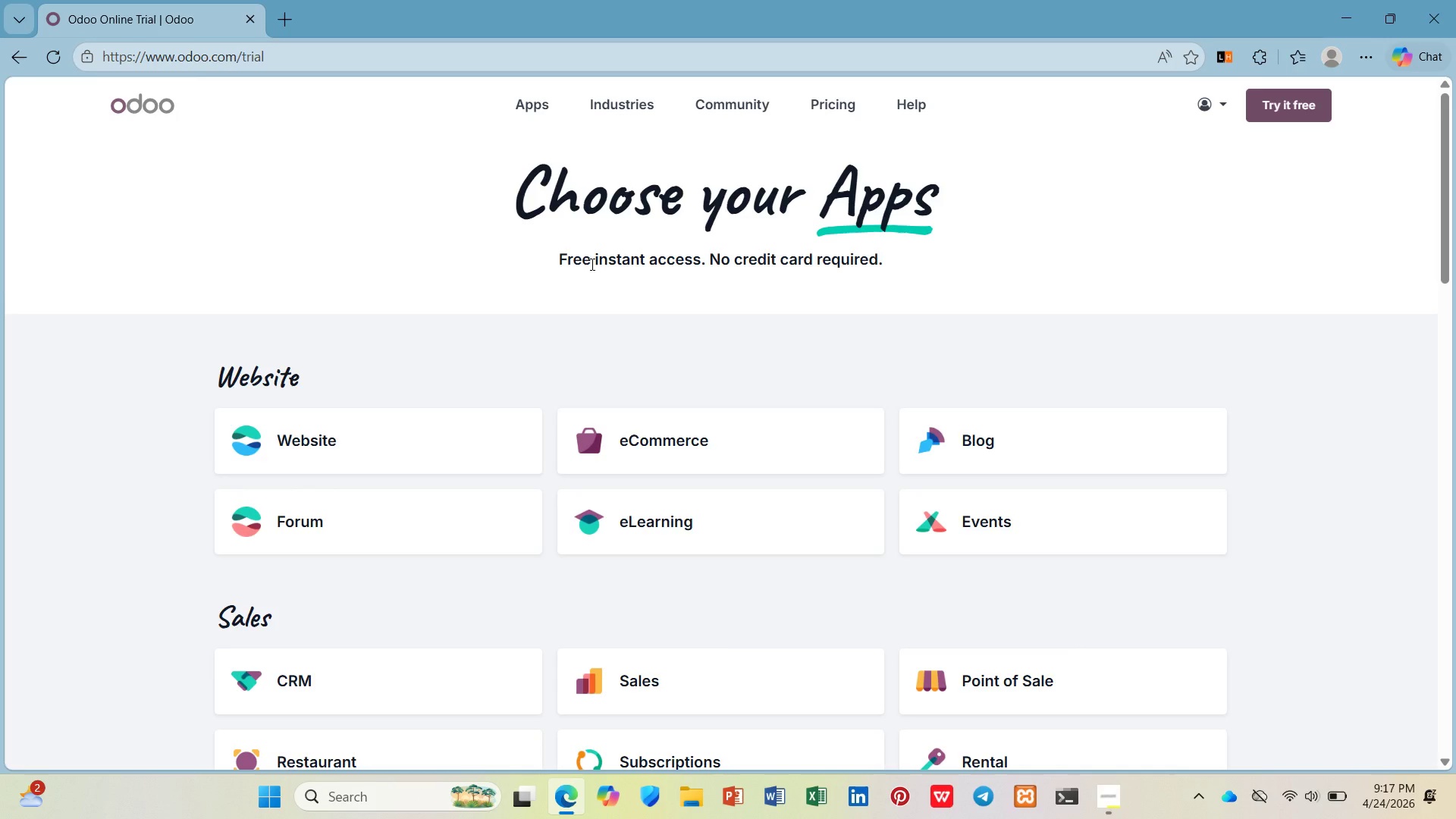 
left_click([1069, 462])
 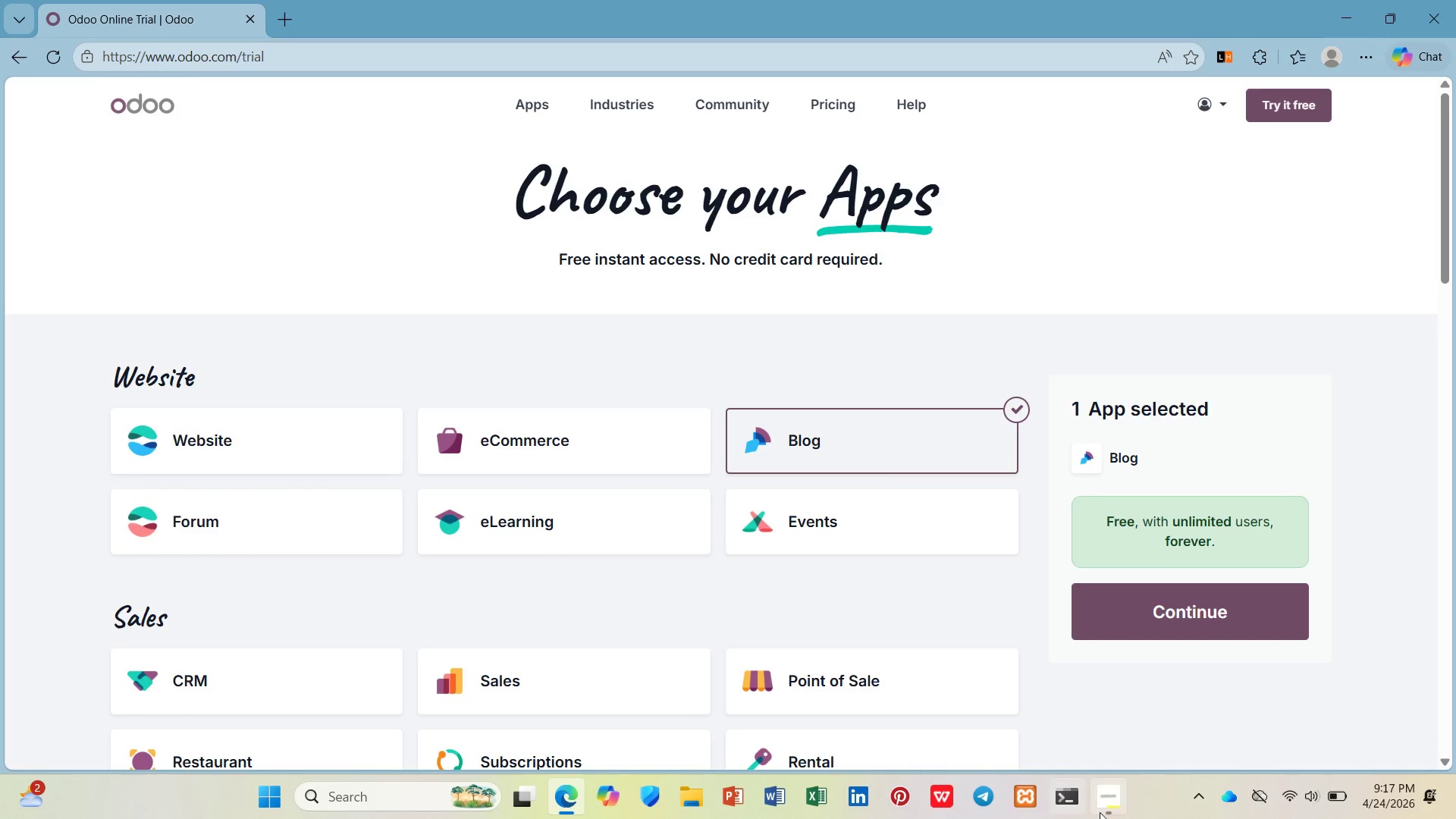 
left_click([1100, 809])